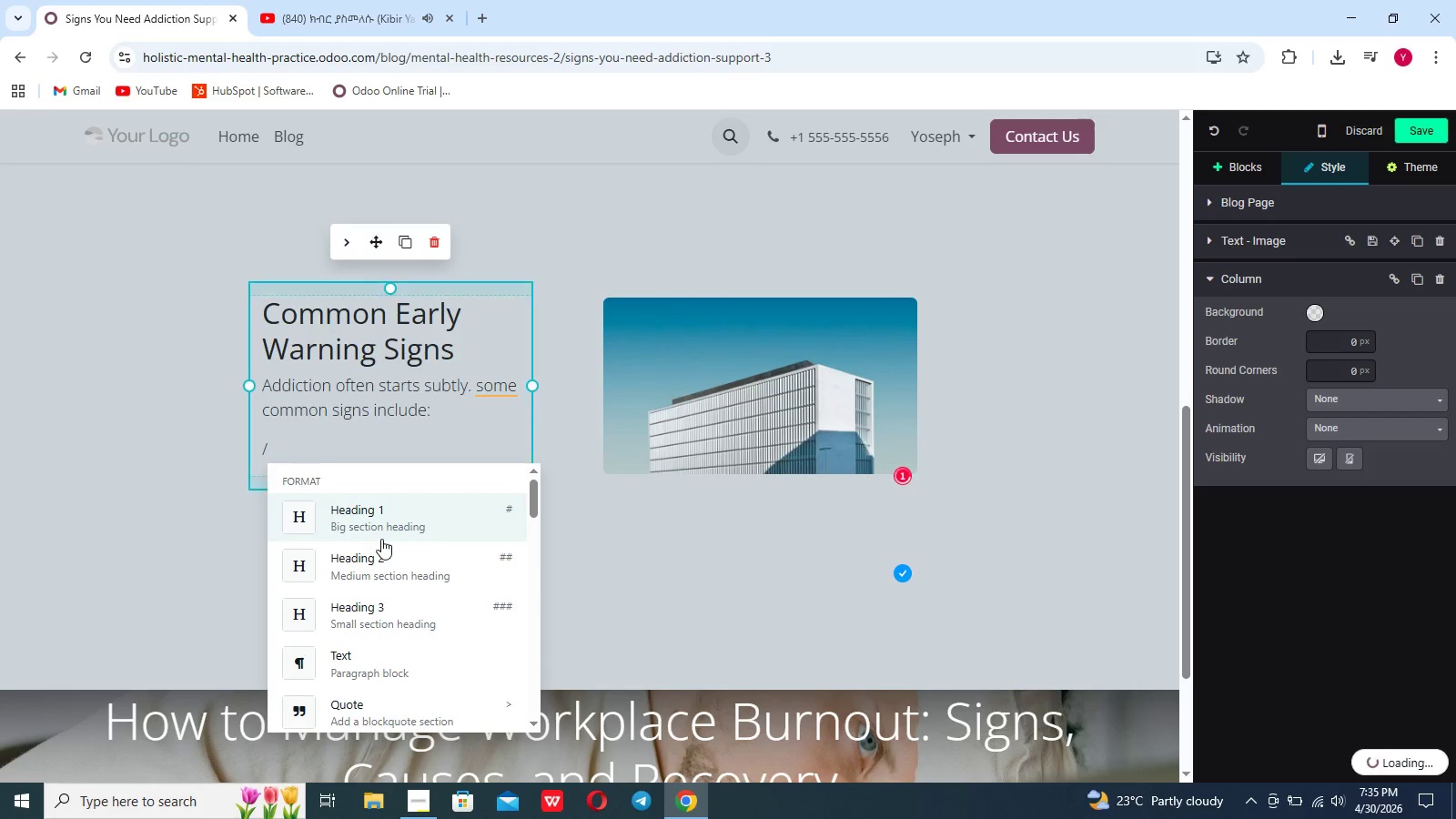 
scroll: coordinate [381, 539], scroll_direction: down, amount: 10.0
 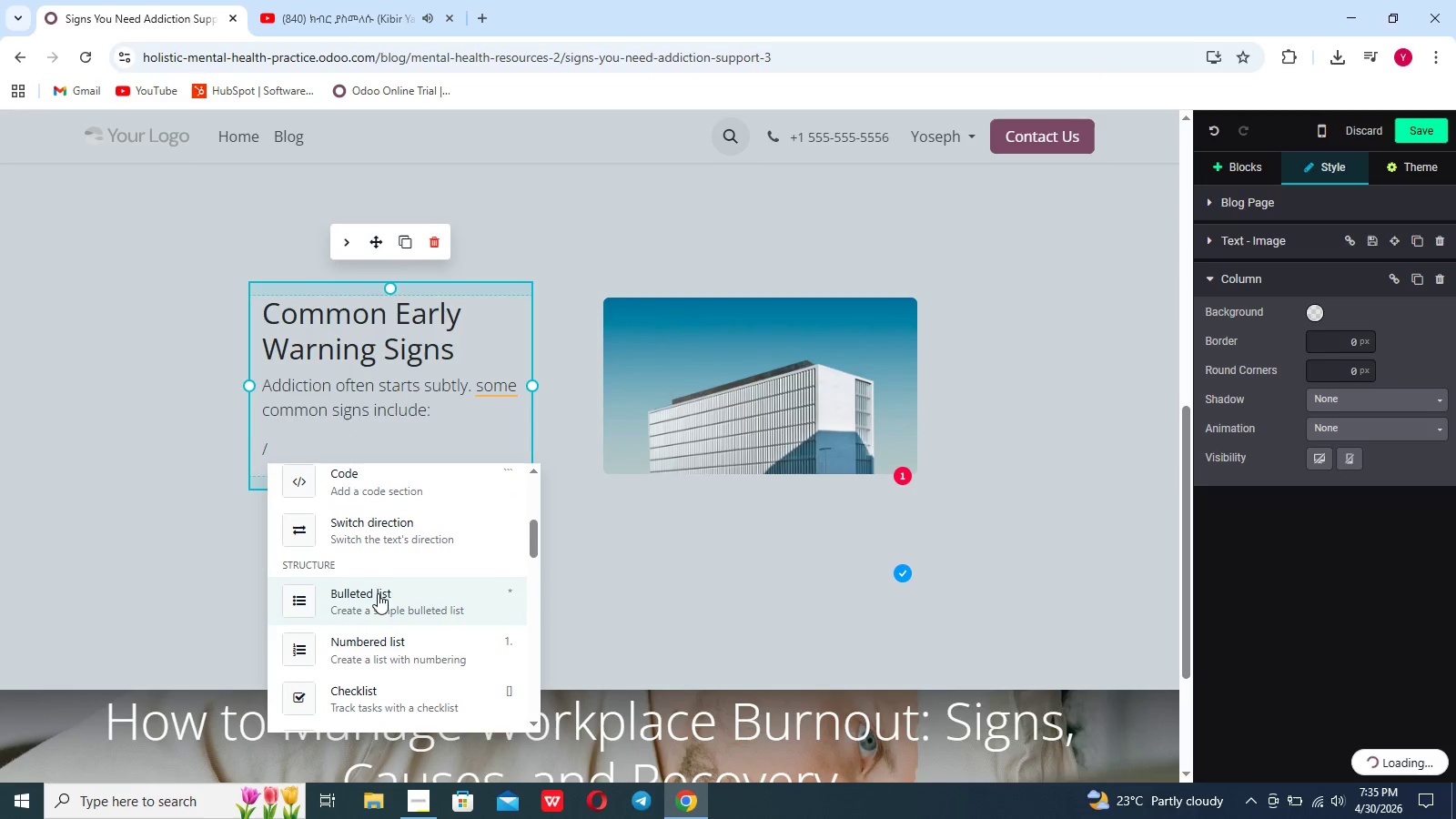 
left_click([377, 599])
 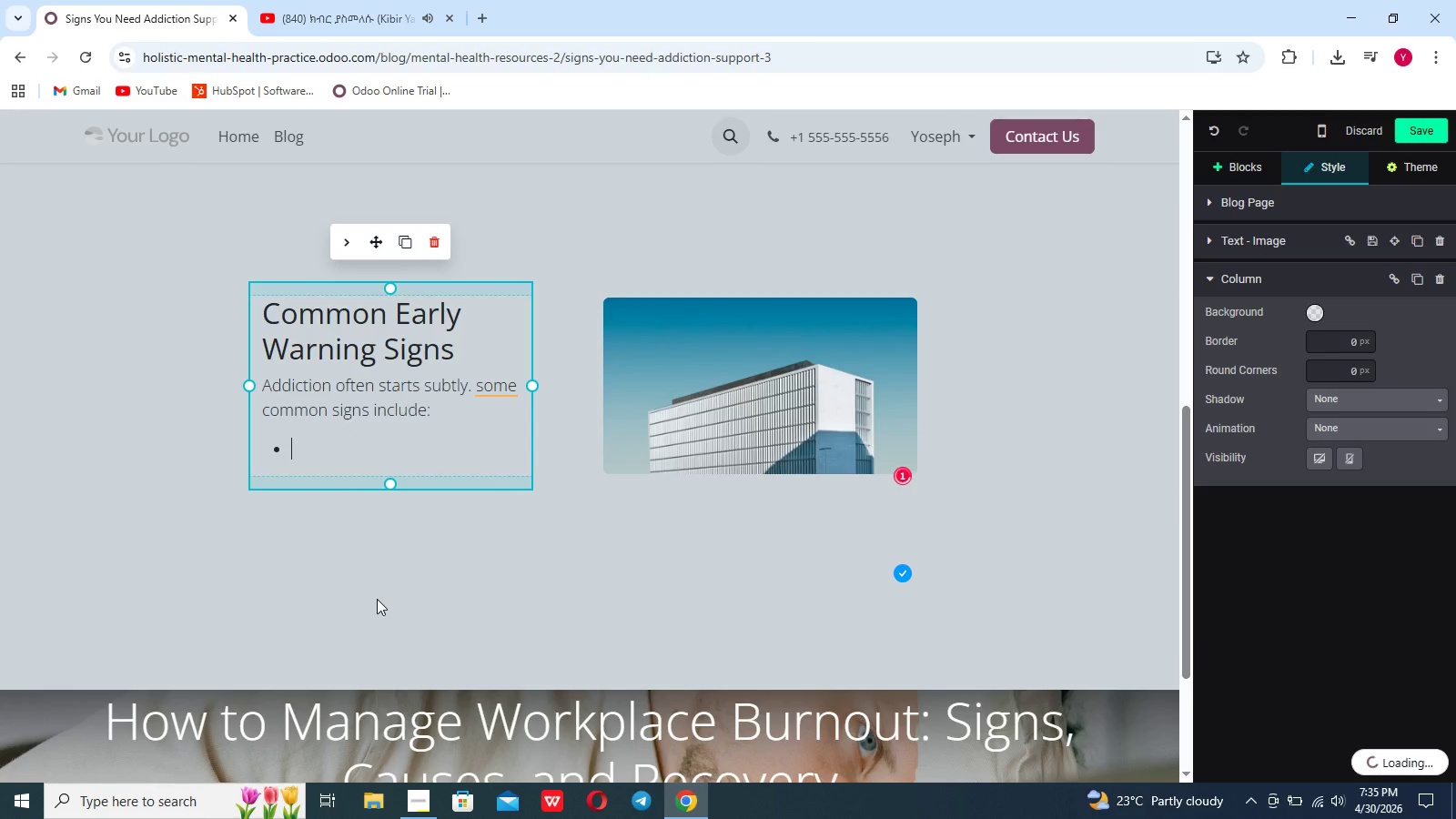 
type(Increase reliance on substances or behaviou)
 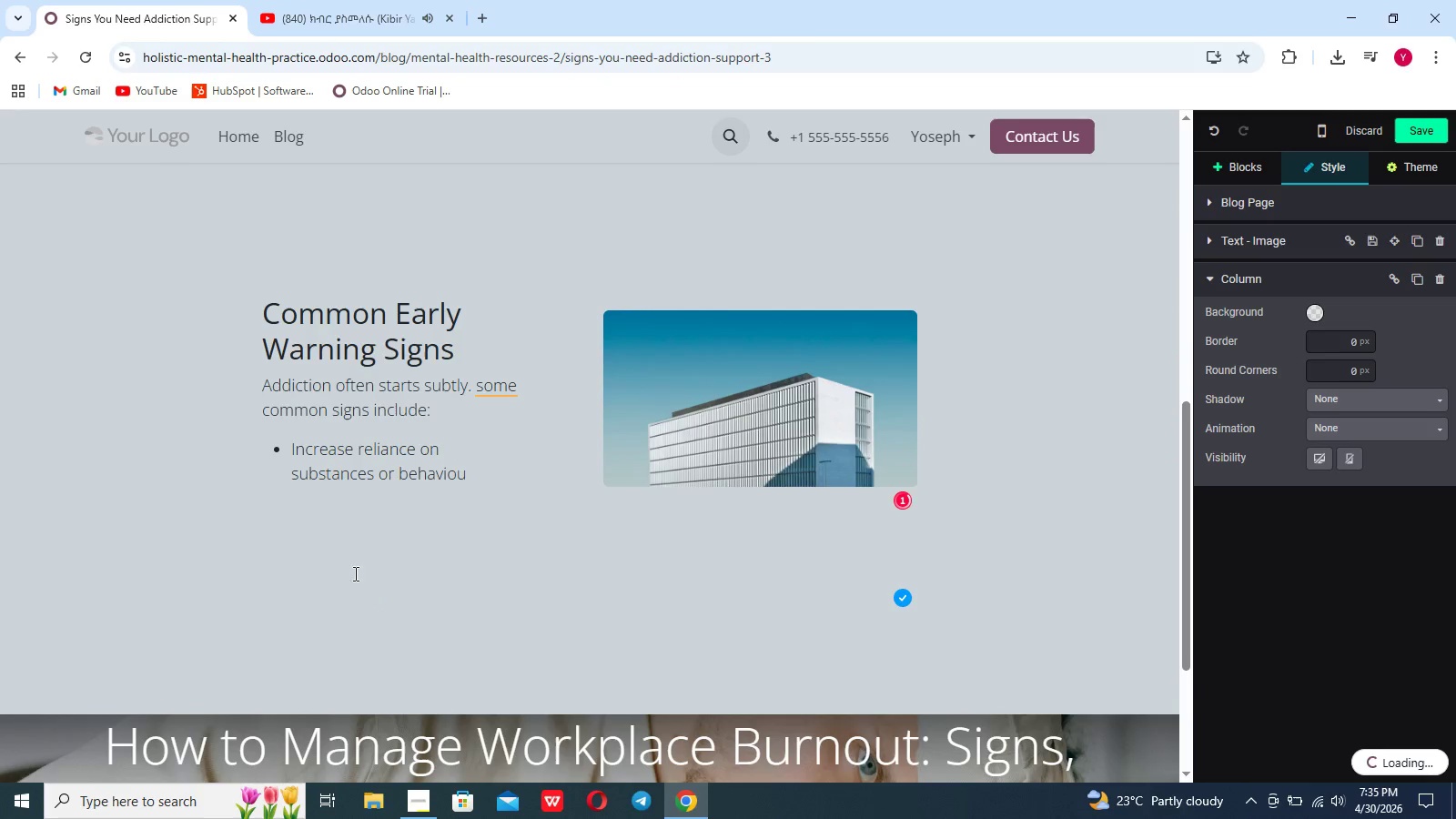 
type(rs)
 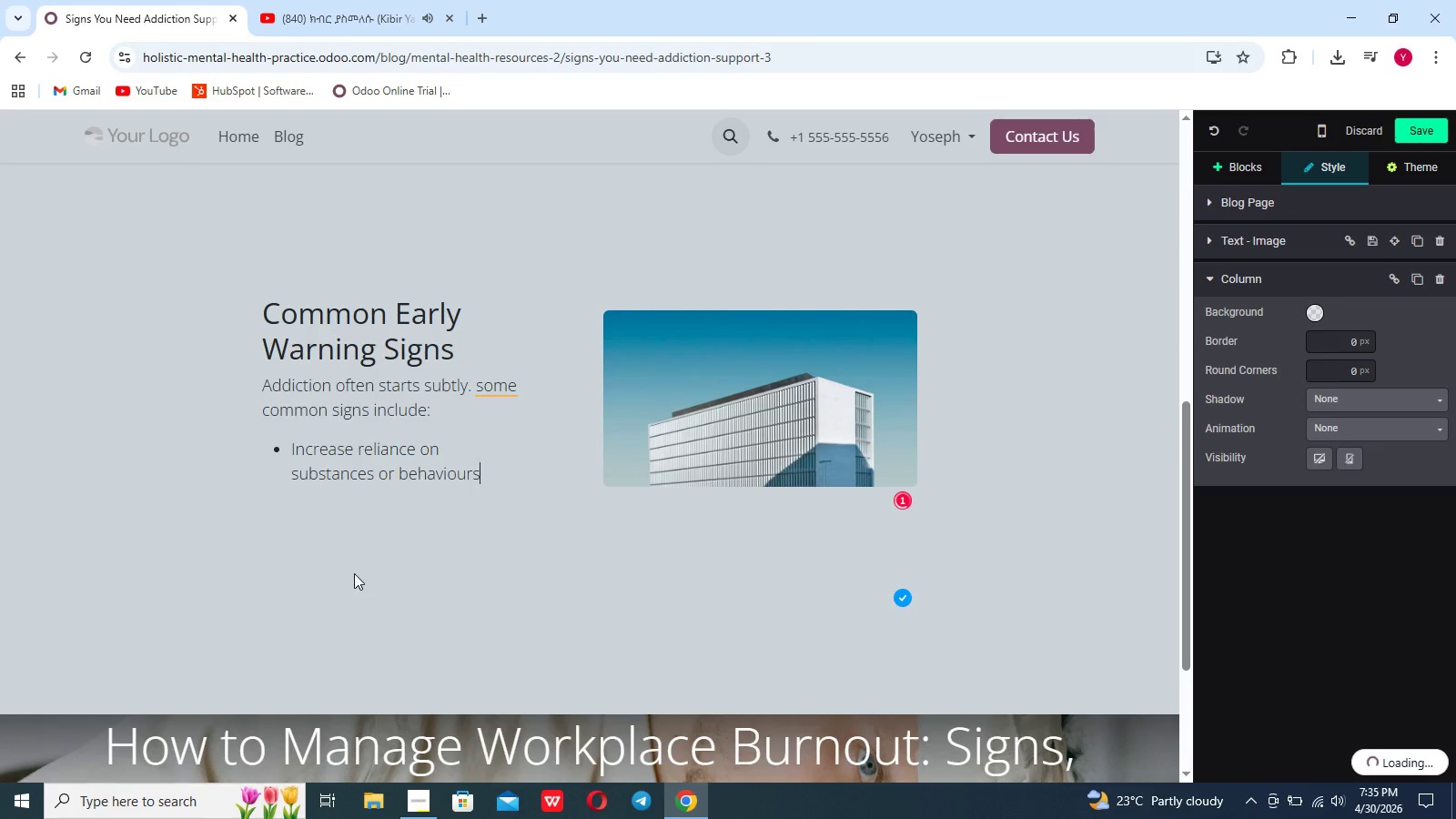 
key(Enter)
 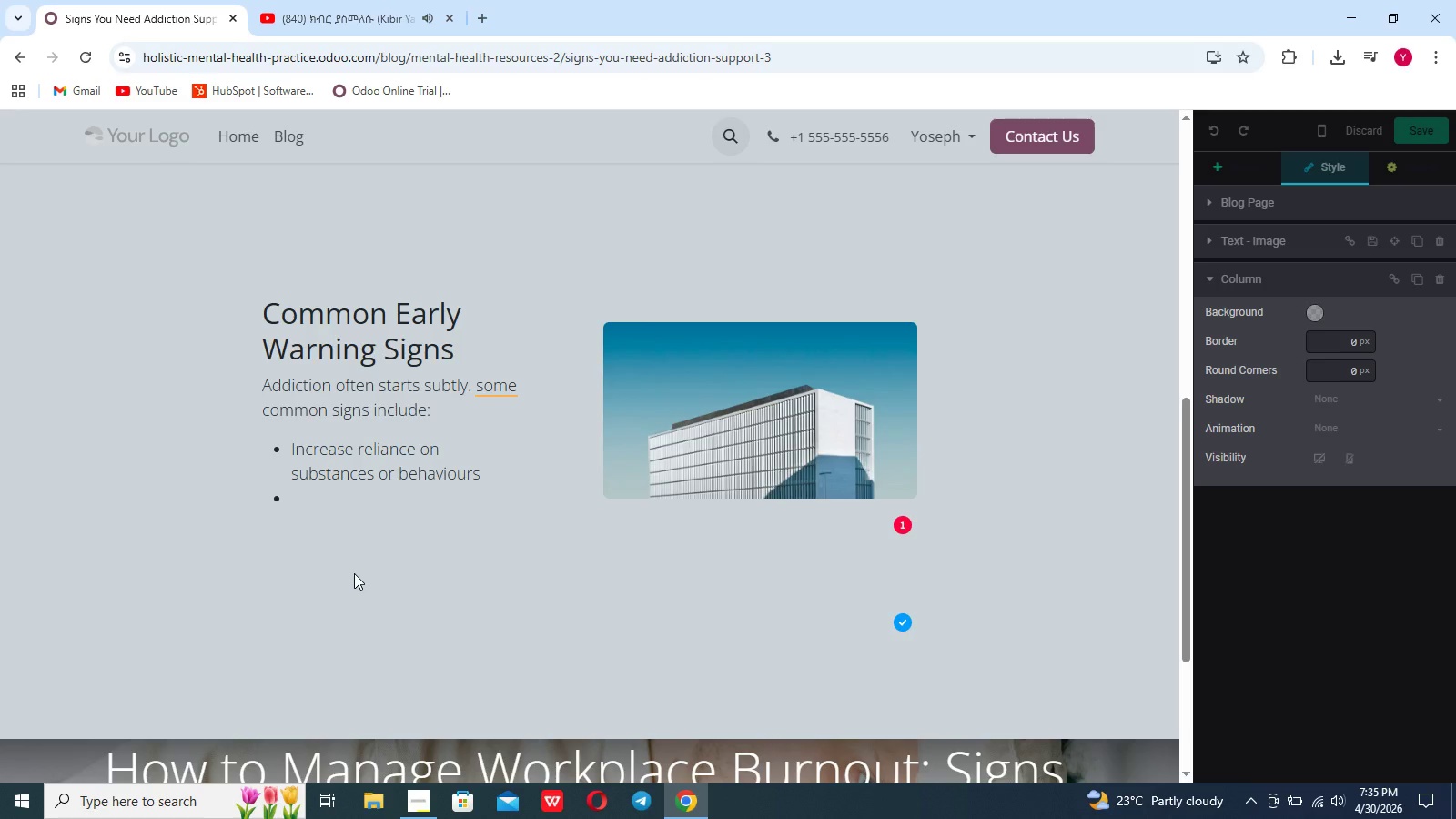 
type(Loss of control over usage)
 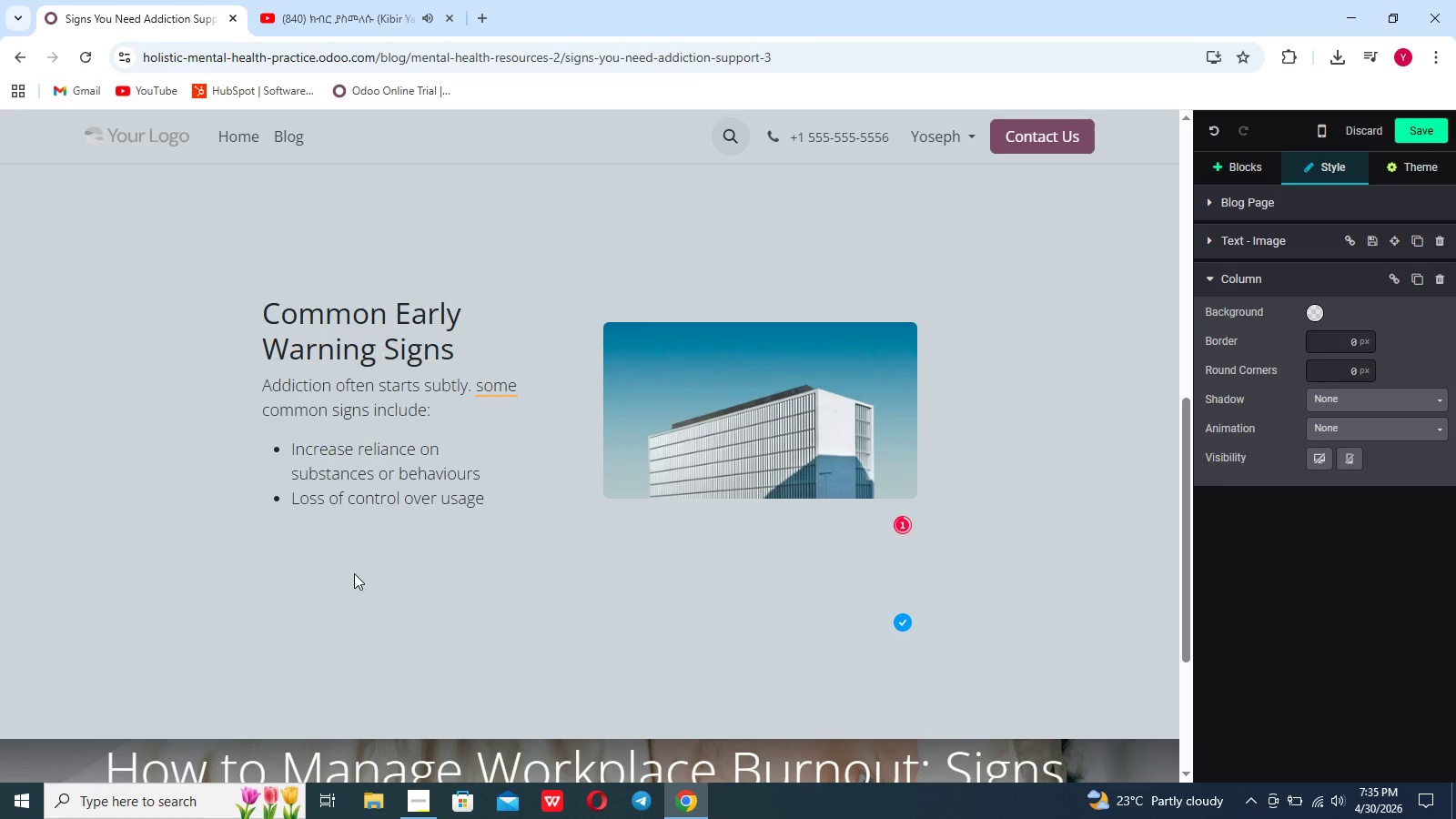 
key(Enter)
 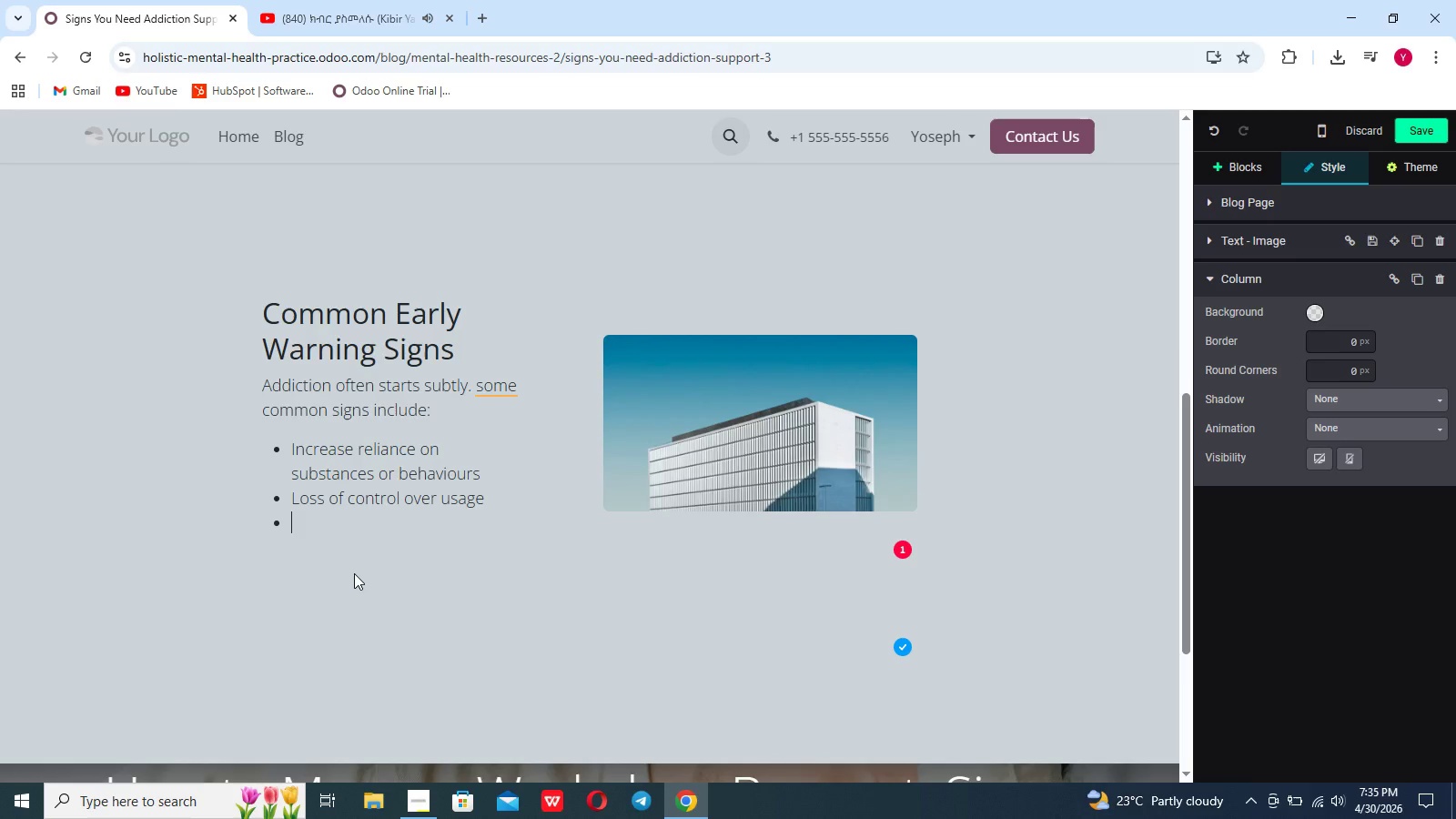 
type(Neglecting responsi)
 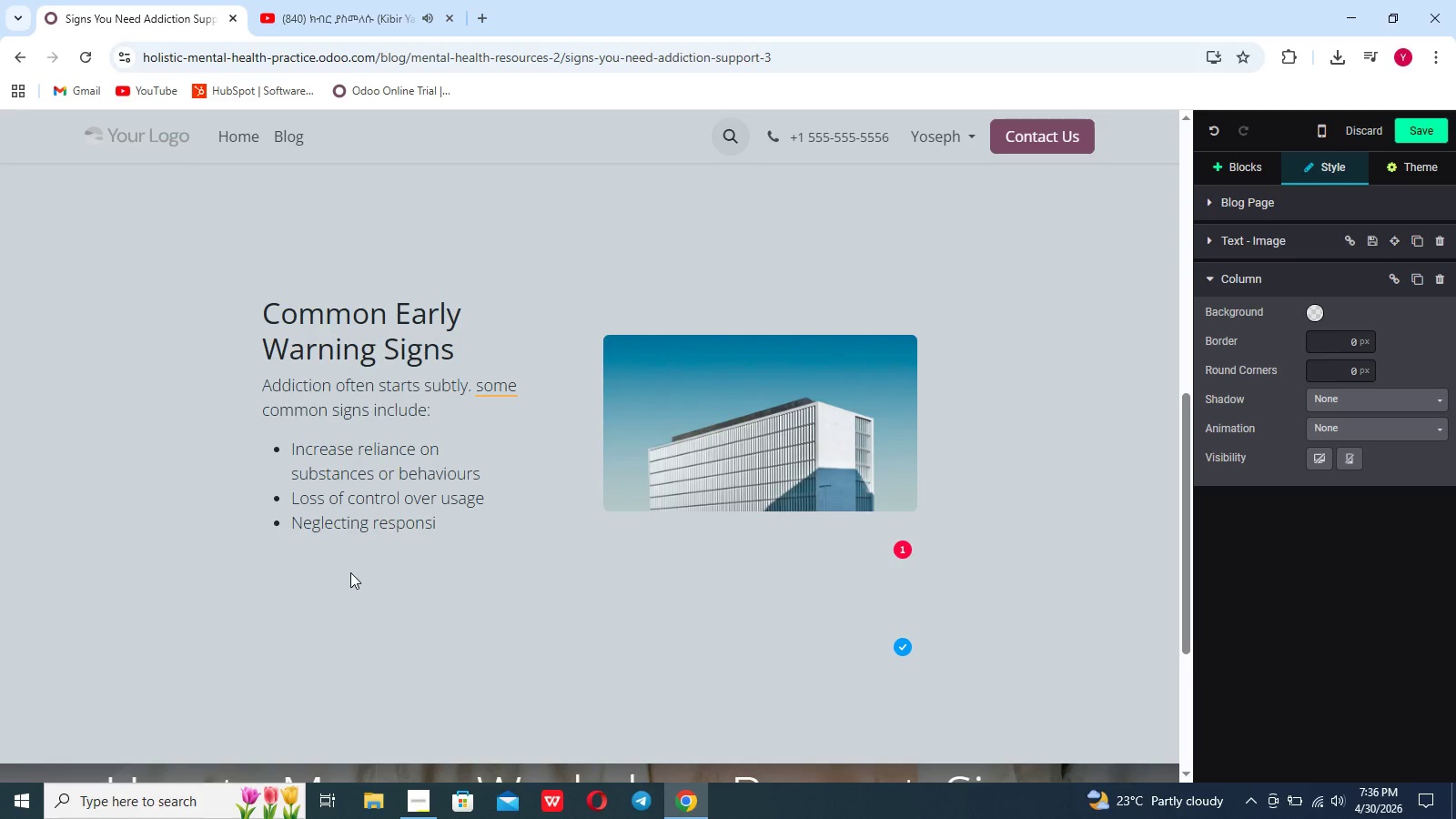 
wait(5.44)
 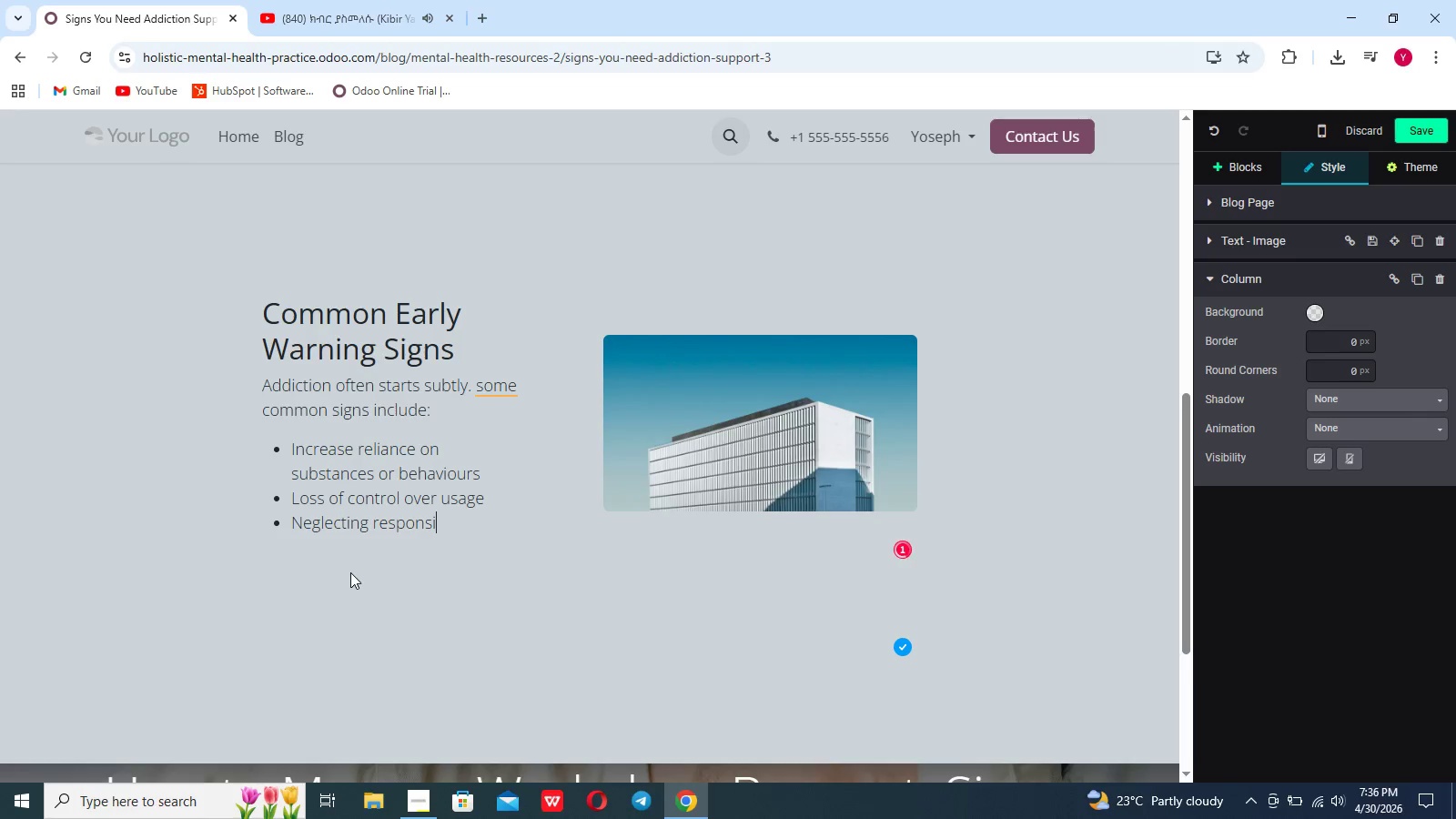 
type(blities)
 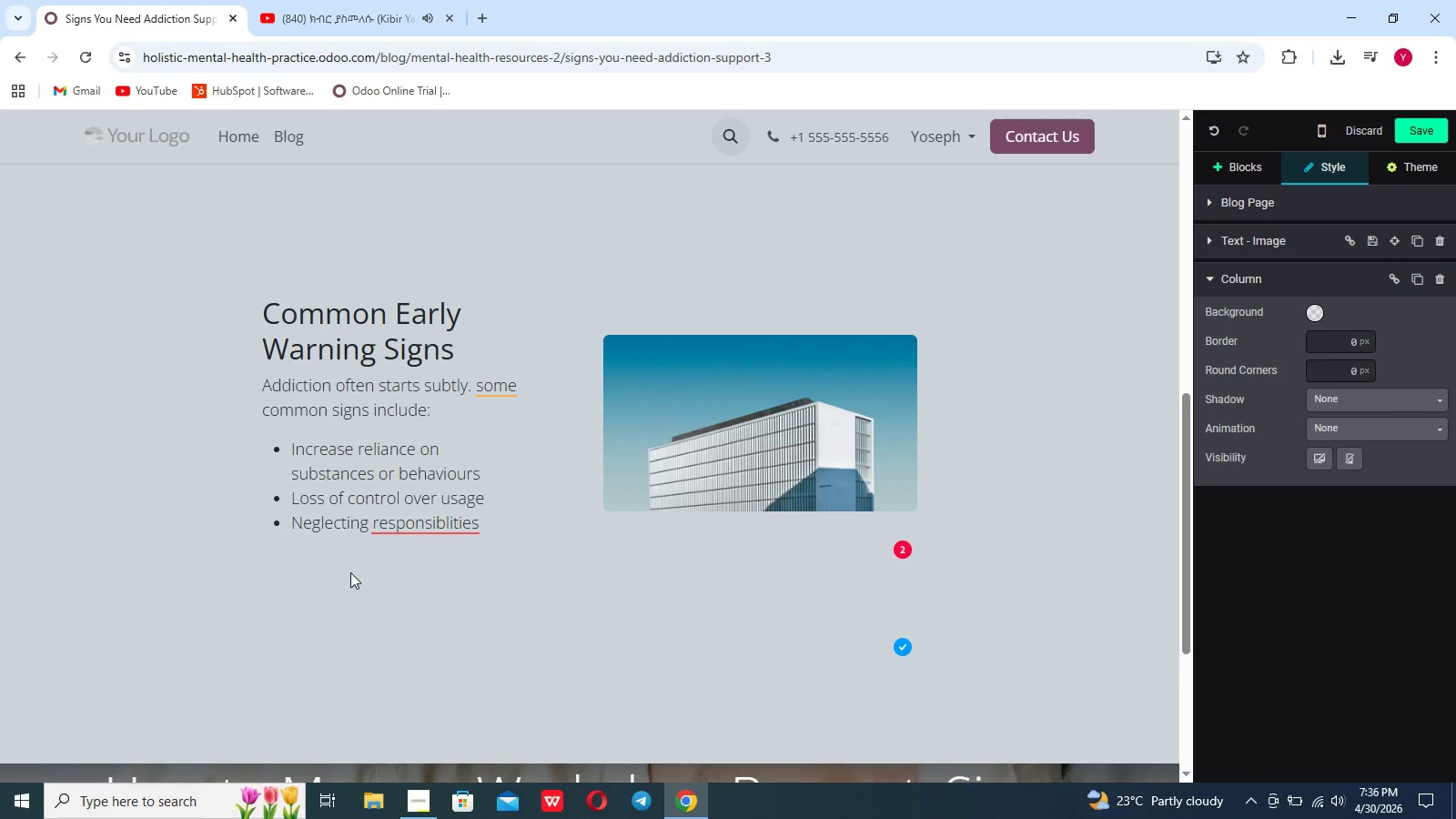 
wait(8.97)
 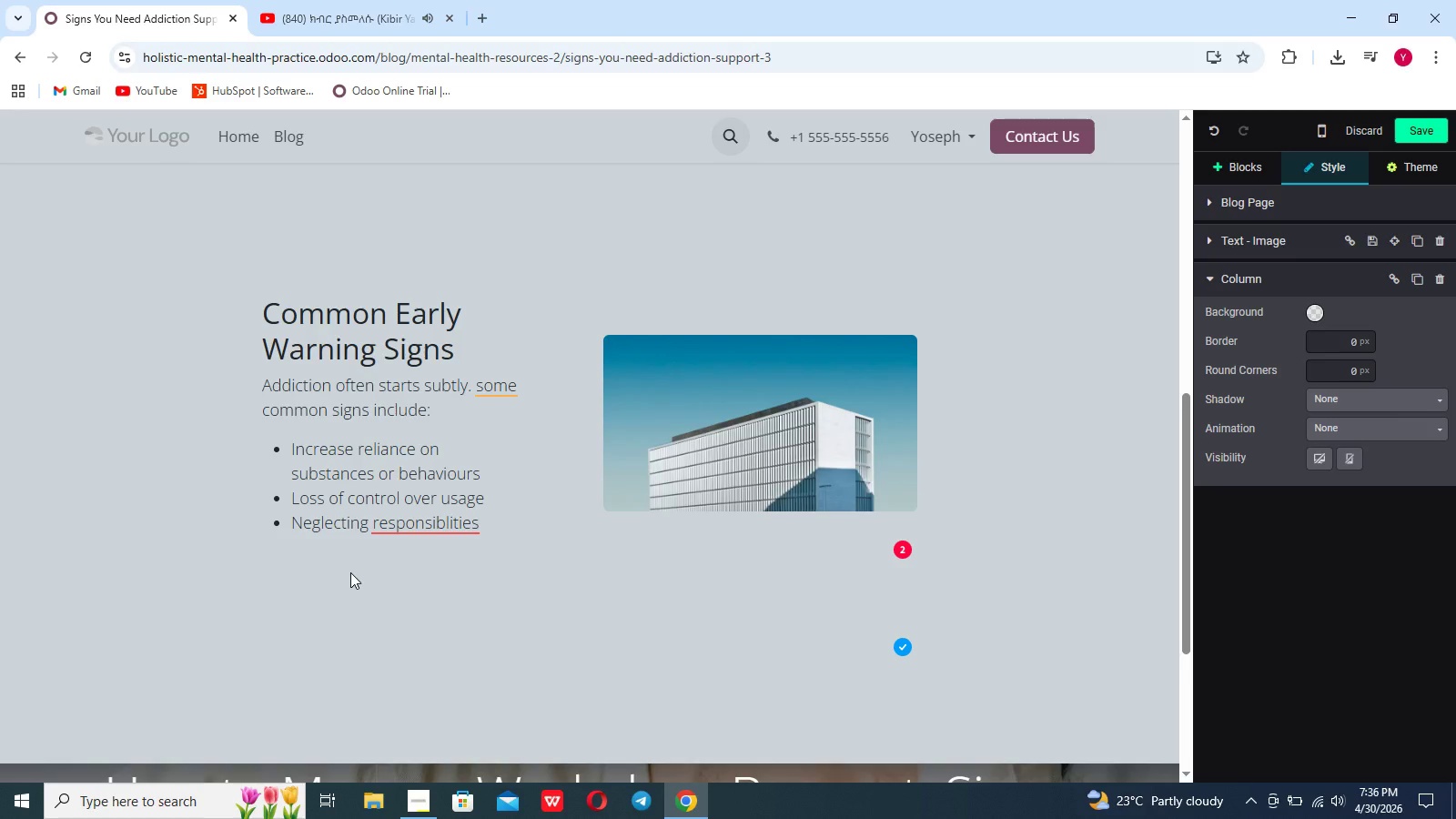 
left_click([957, 14])
 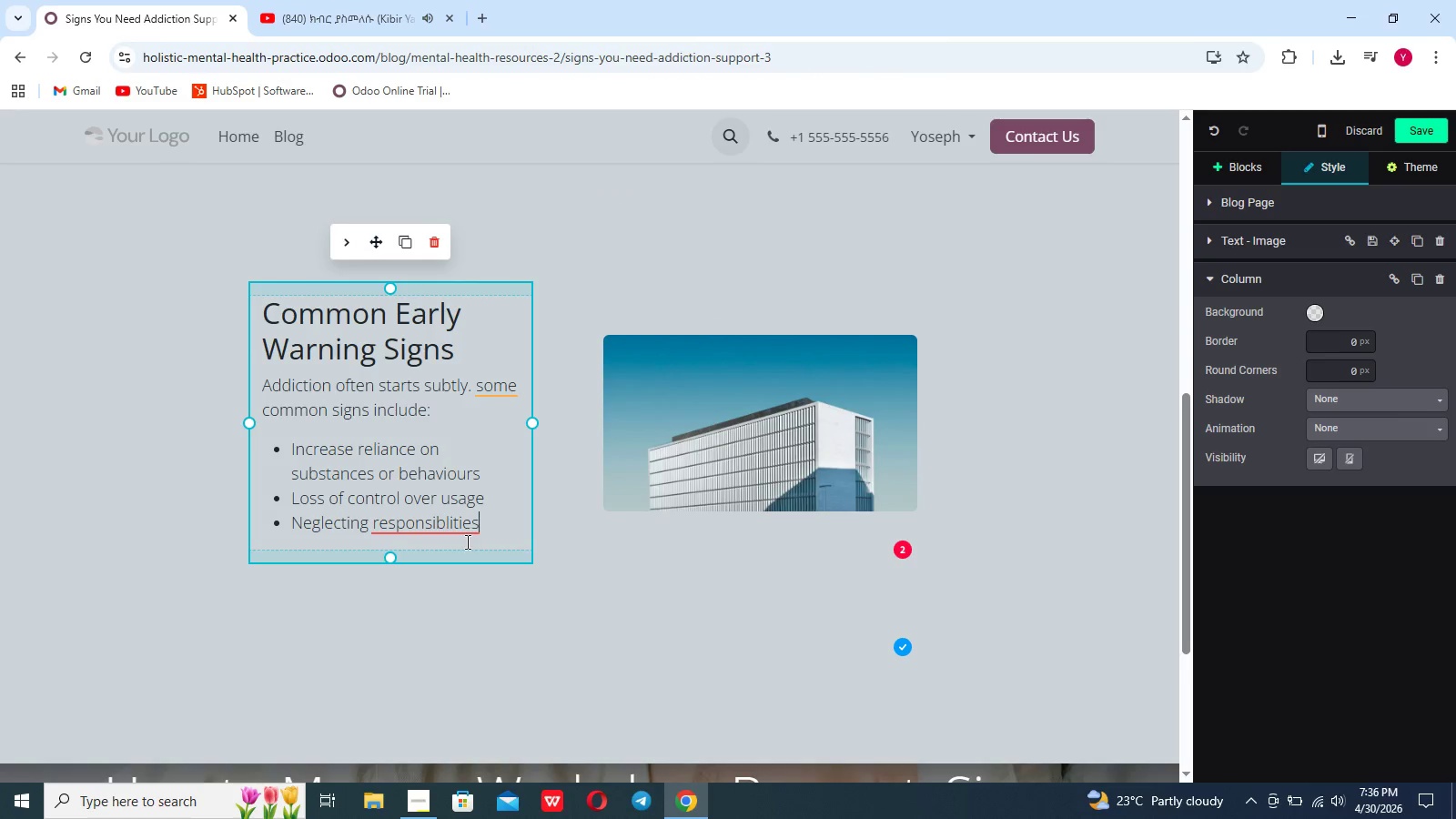 
left_click([455, 533])
 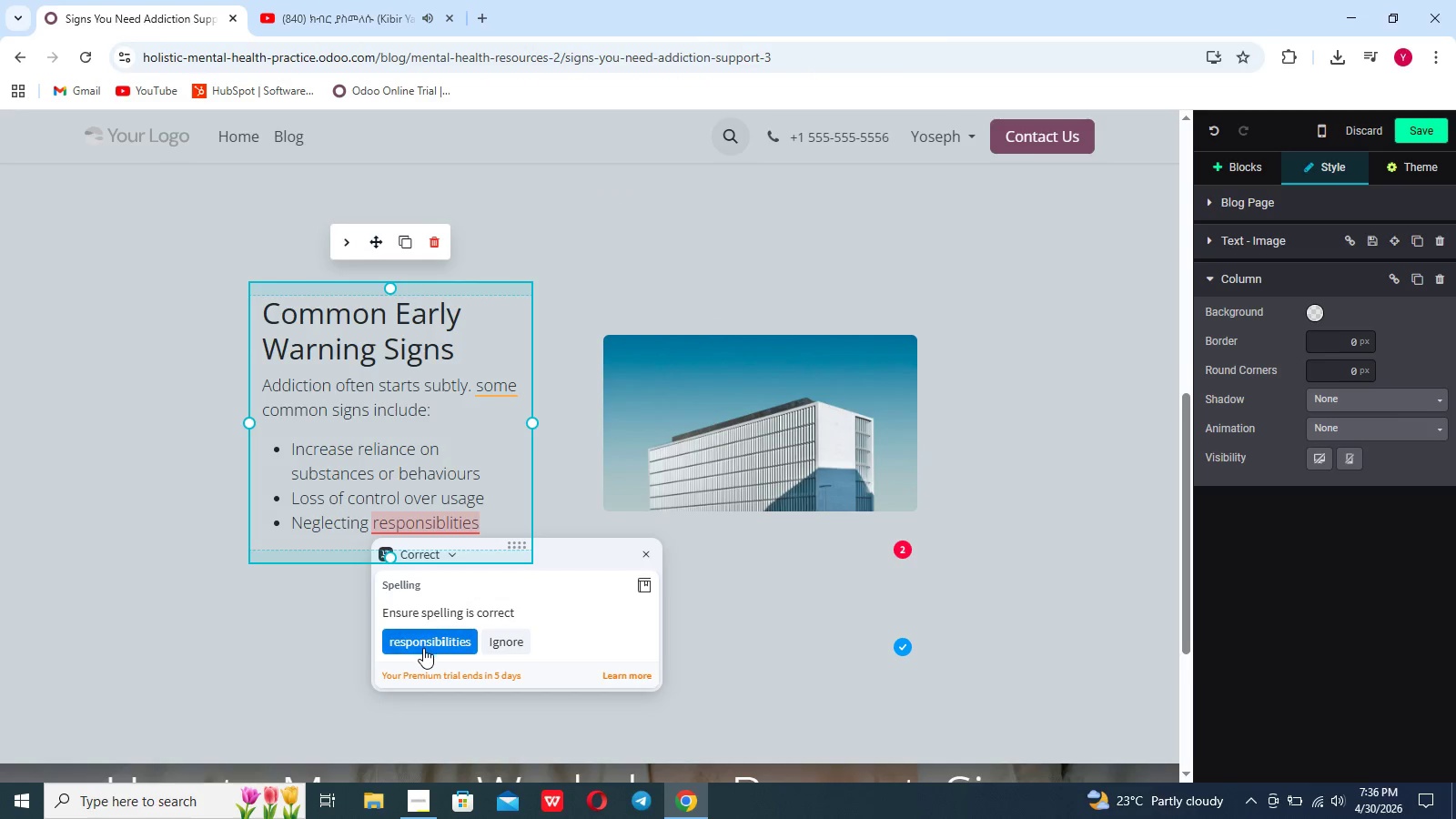 
left_click([423, 648])
 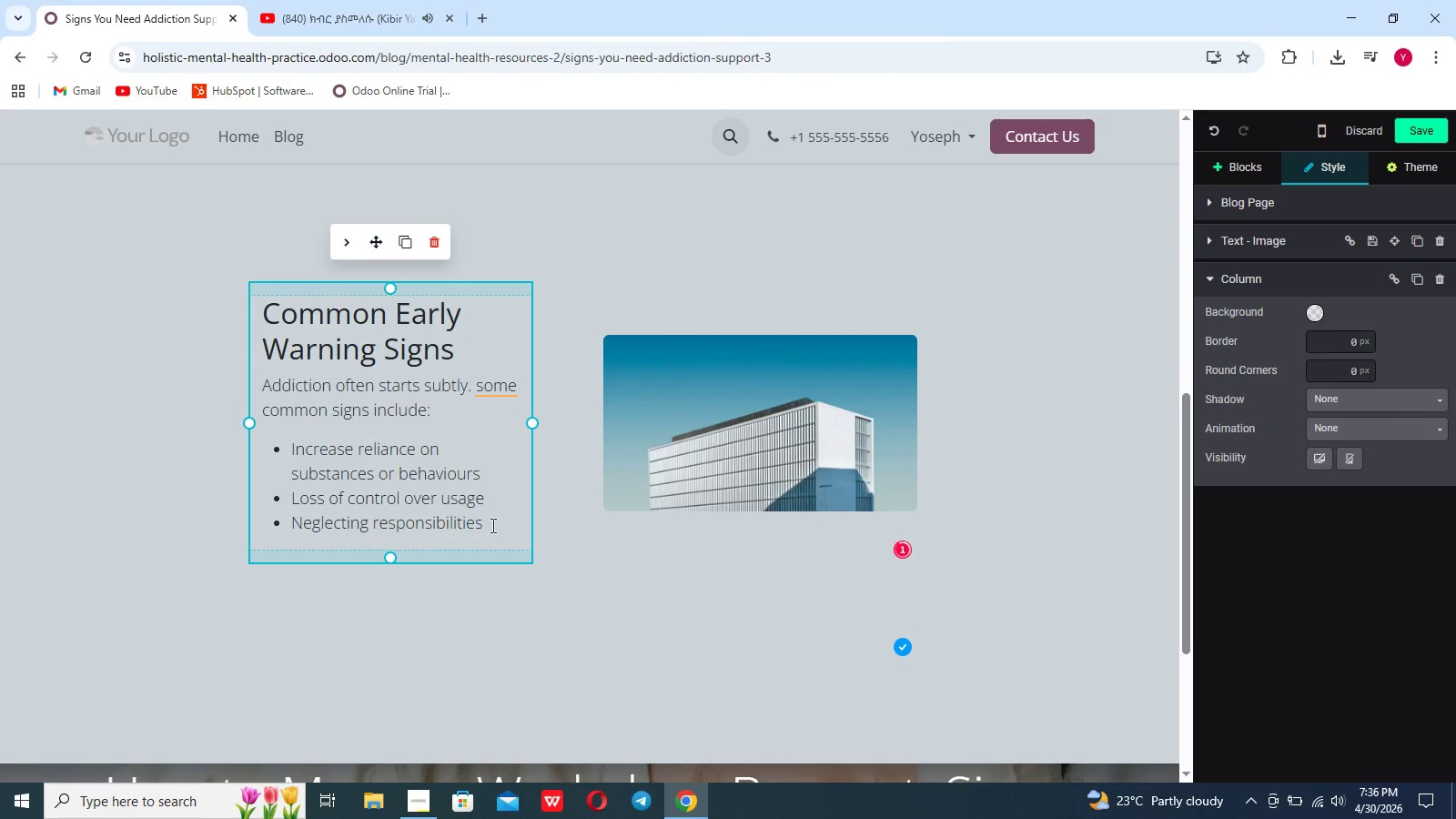 
key(Enter)
 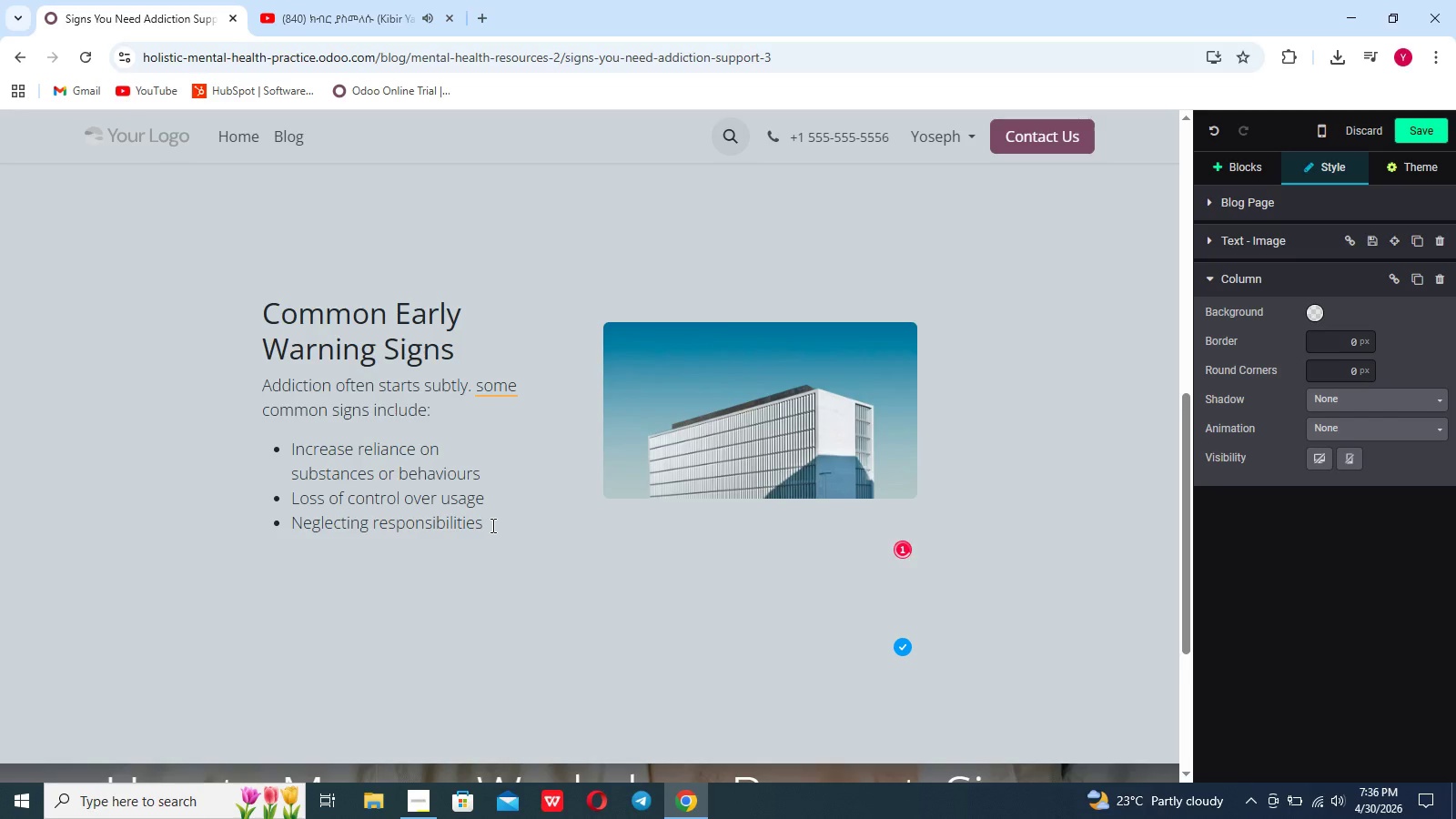 
left_click([491, 525])
 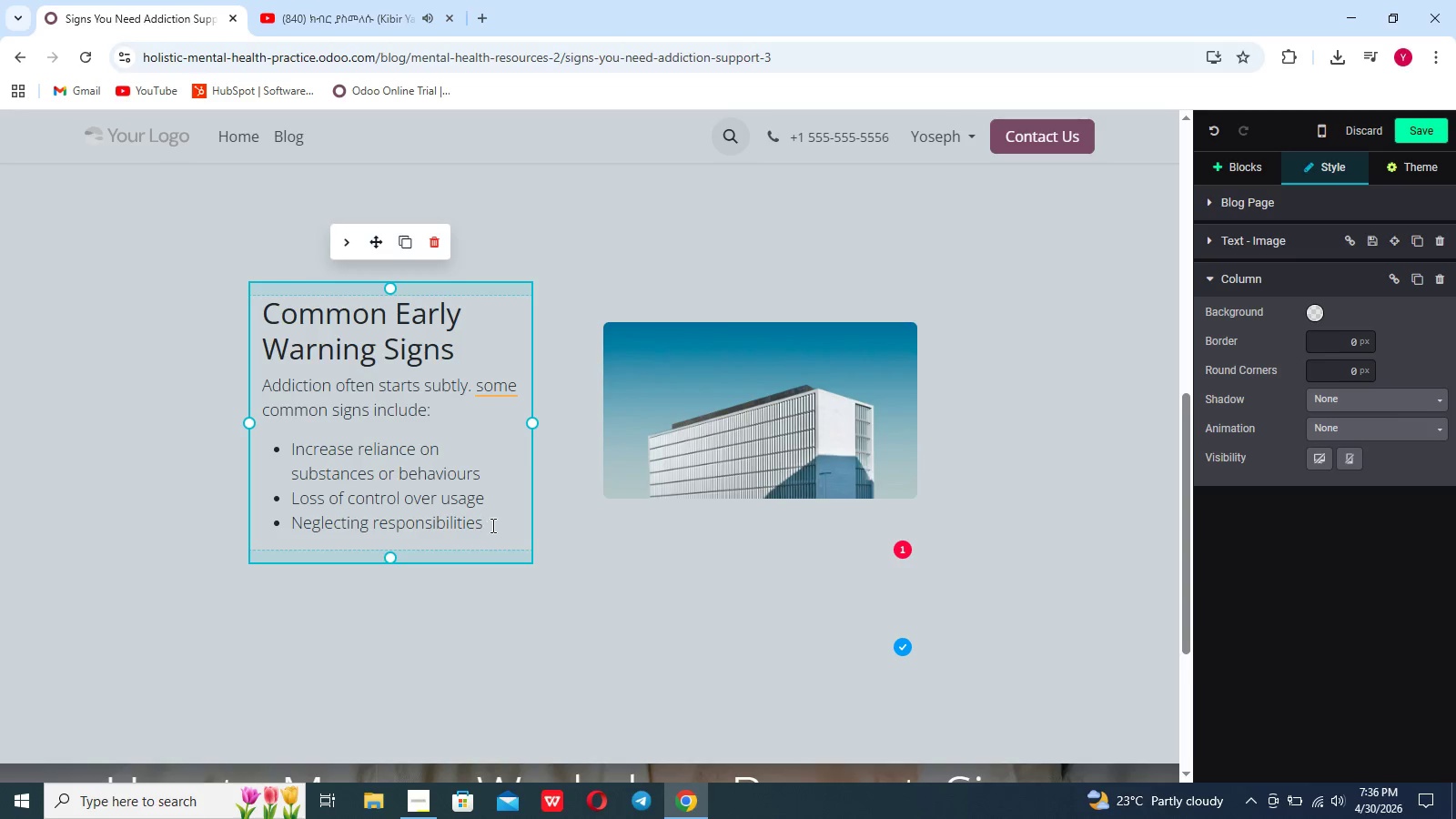 
key(Enter)
 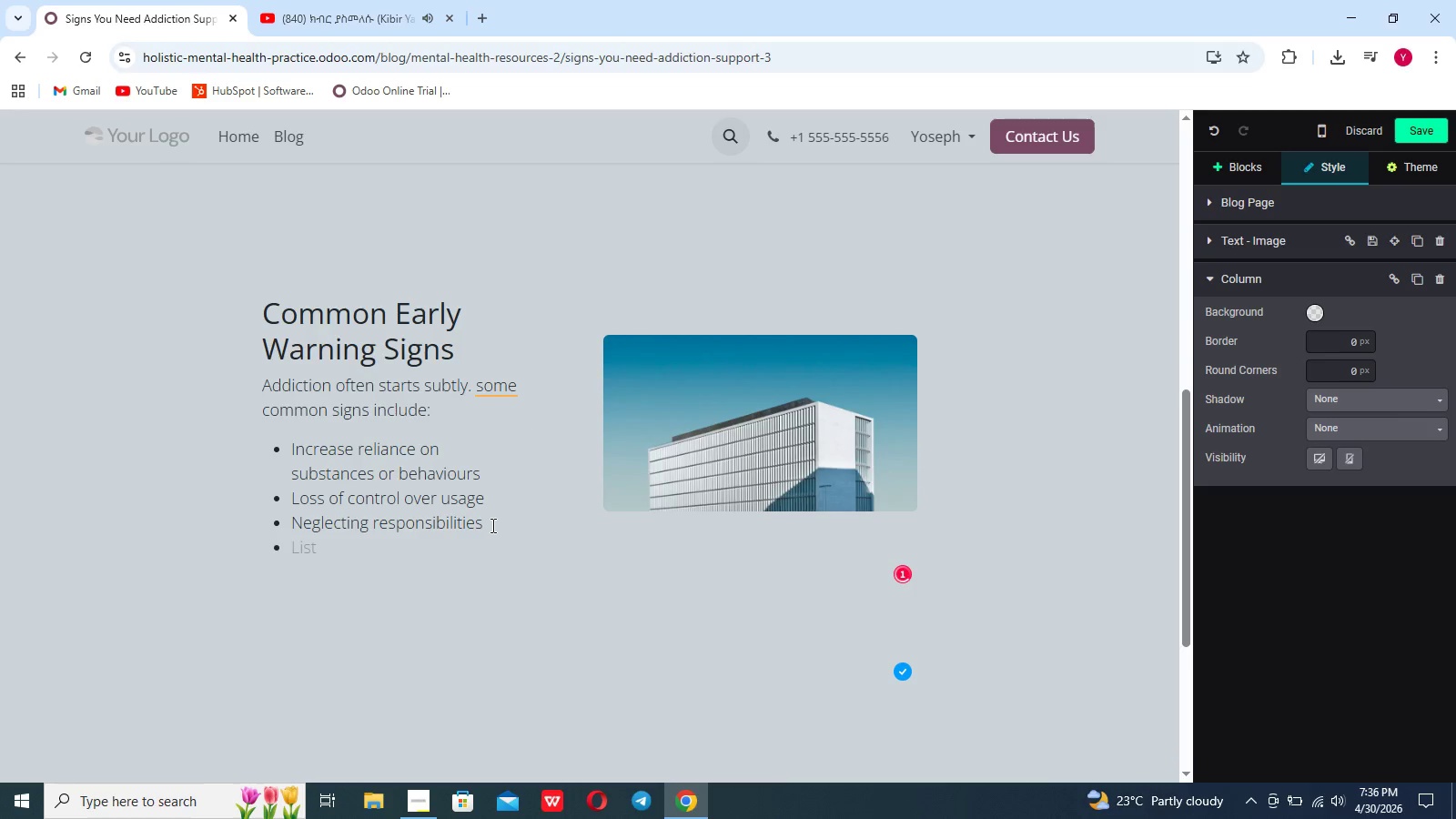 
type(Mood swing or r)
key(Backspace)
type(iee)
key(Backspace)
key(Backspace)
type(rritabikity)
 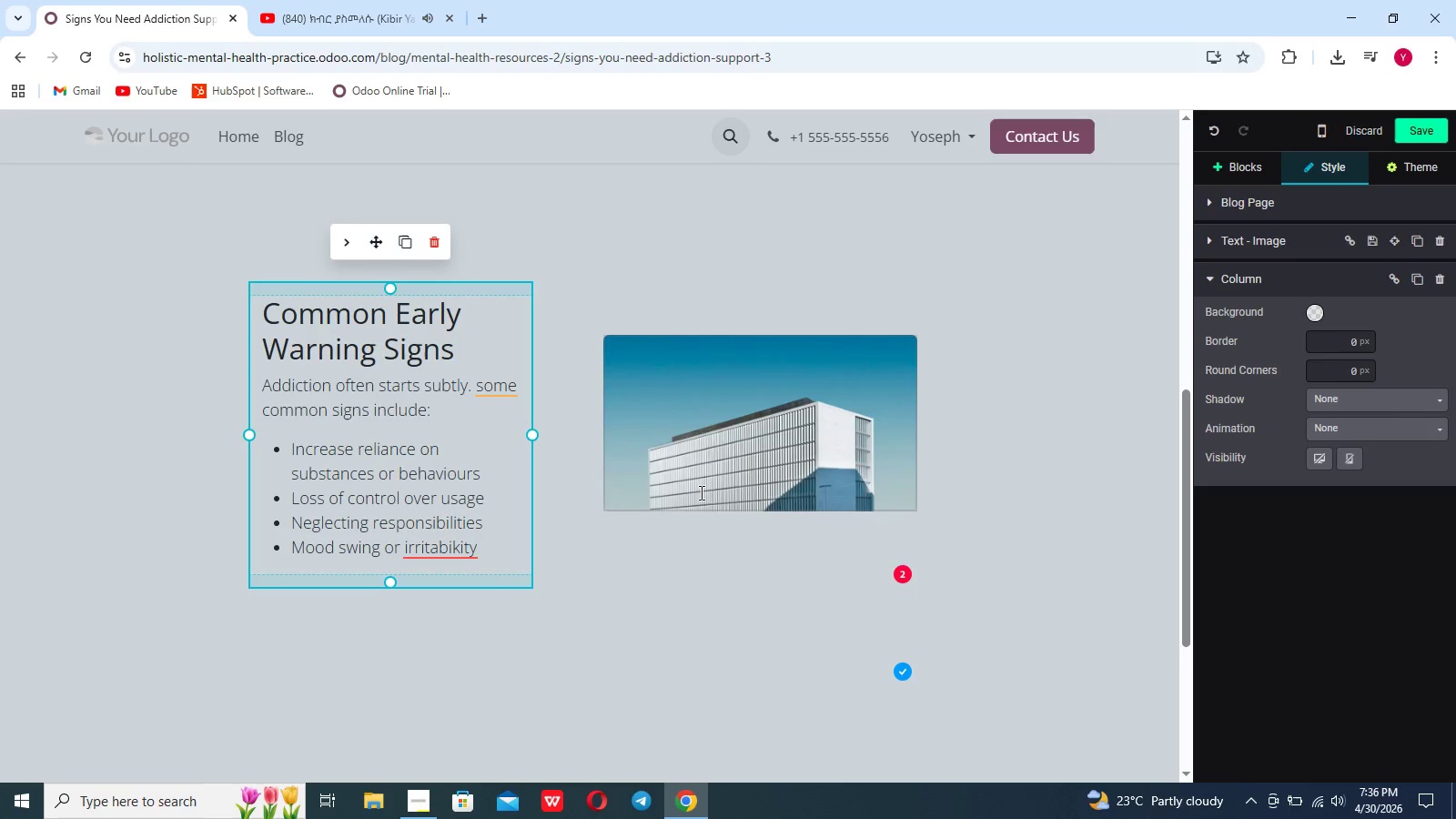 
wait(5.02)
 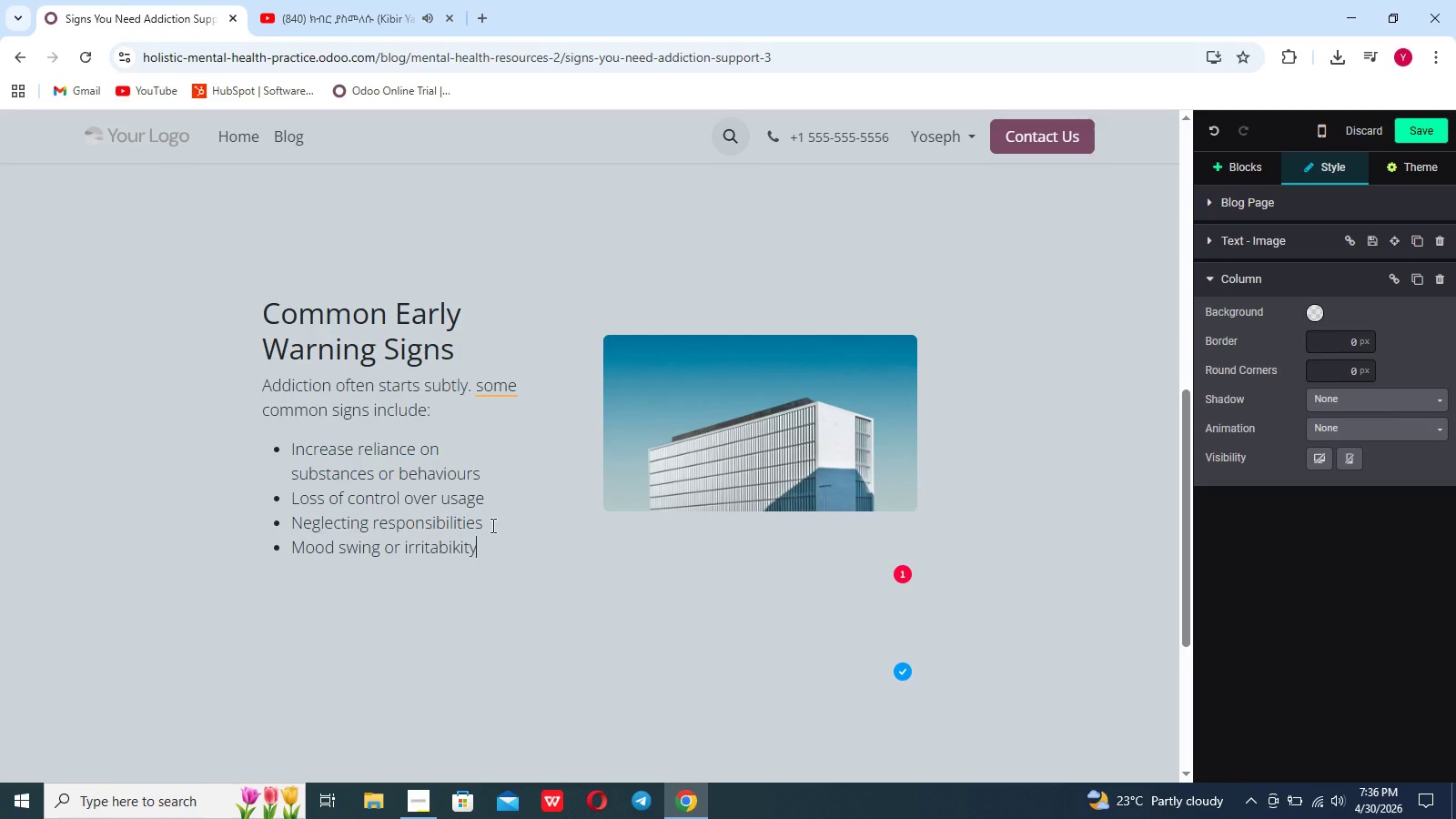 
left_click([448, 554])
 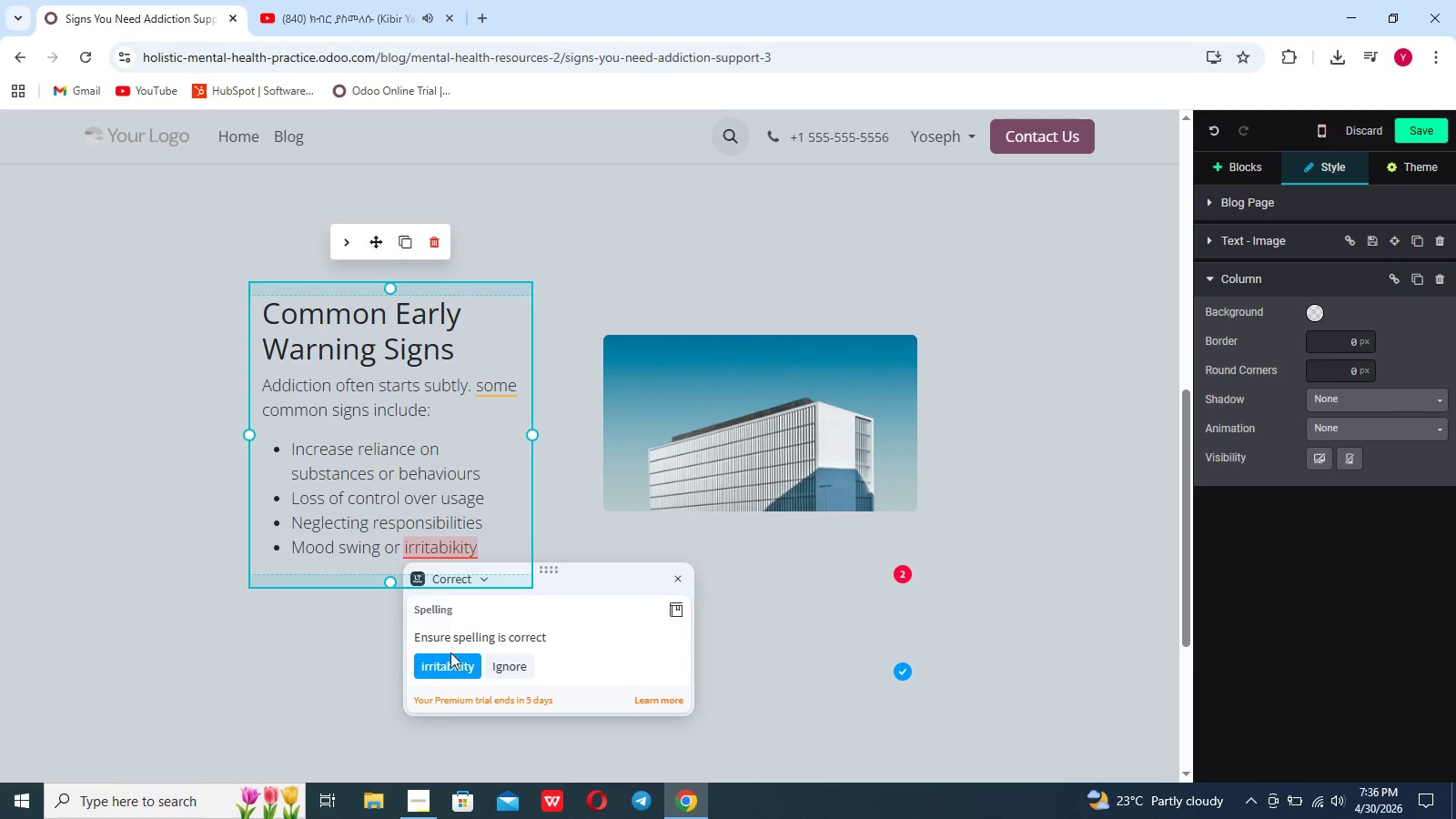 
left_click([450, 659])
 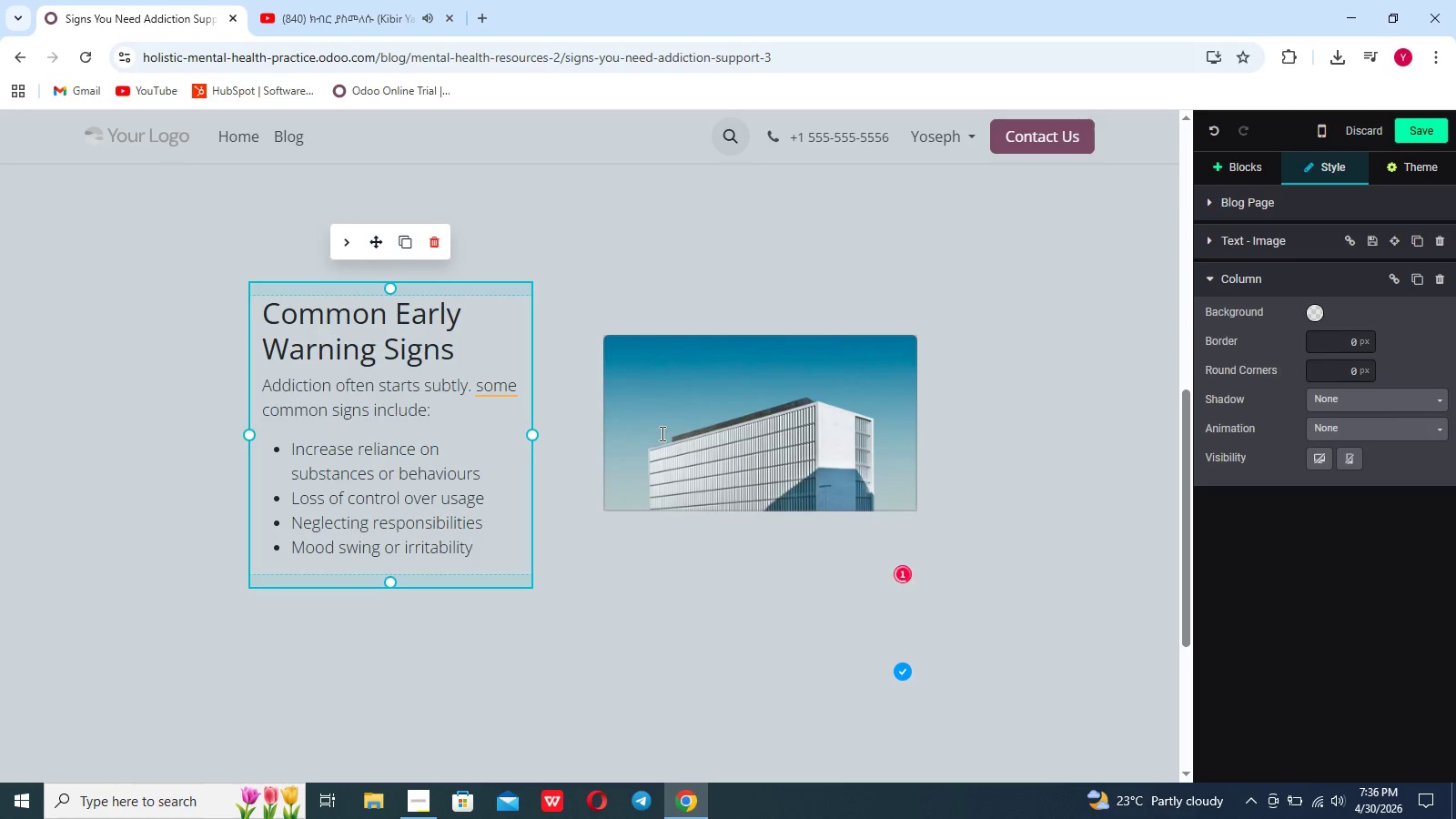 
double_click([661, 433])
 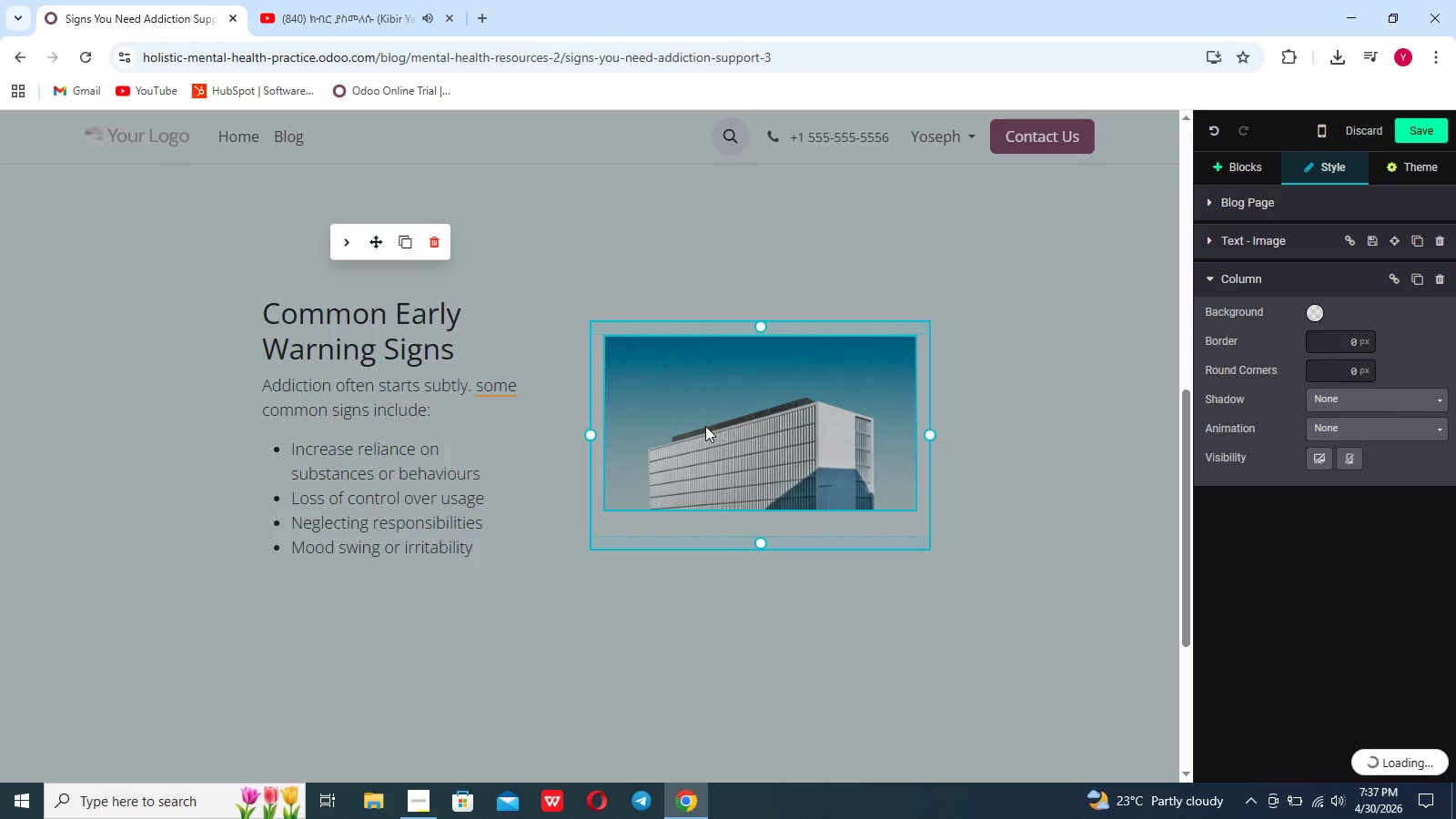 
wait(20.41)
 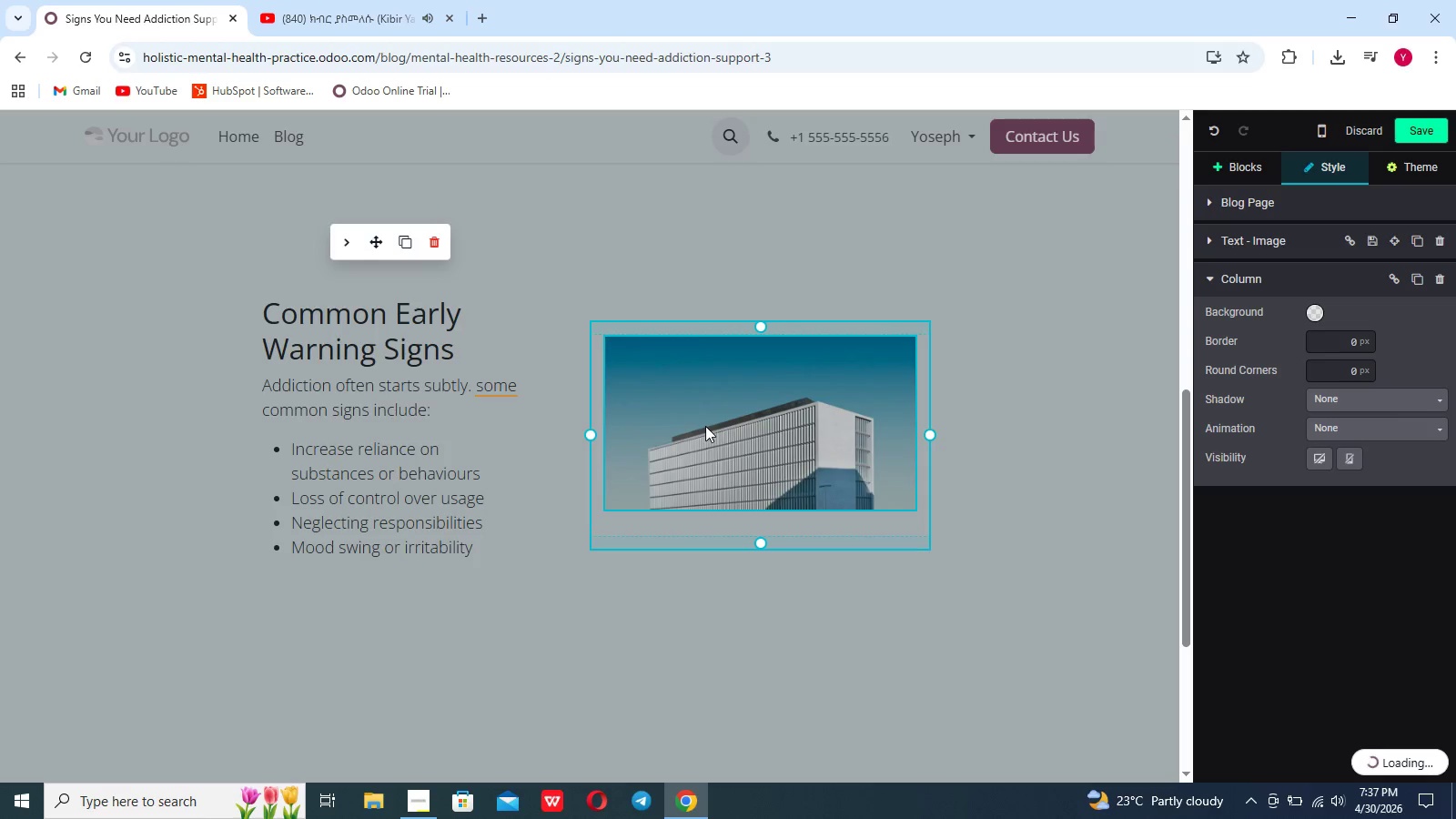 
left_click([421, 800])